 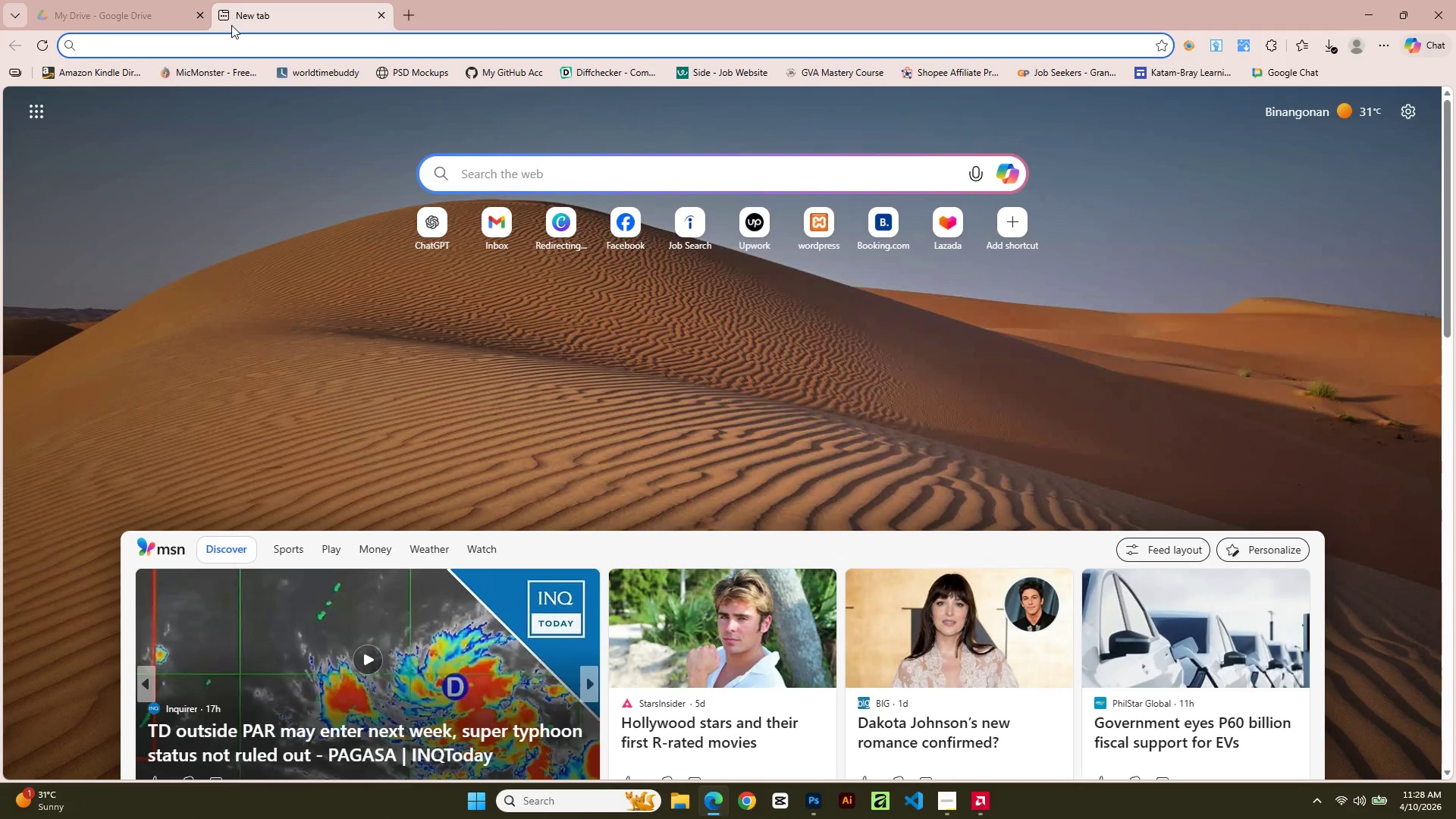 
left_click([337, 45])
 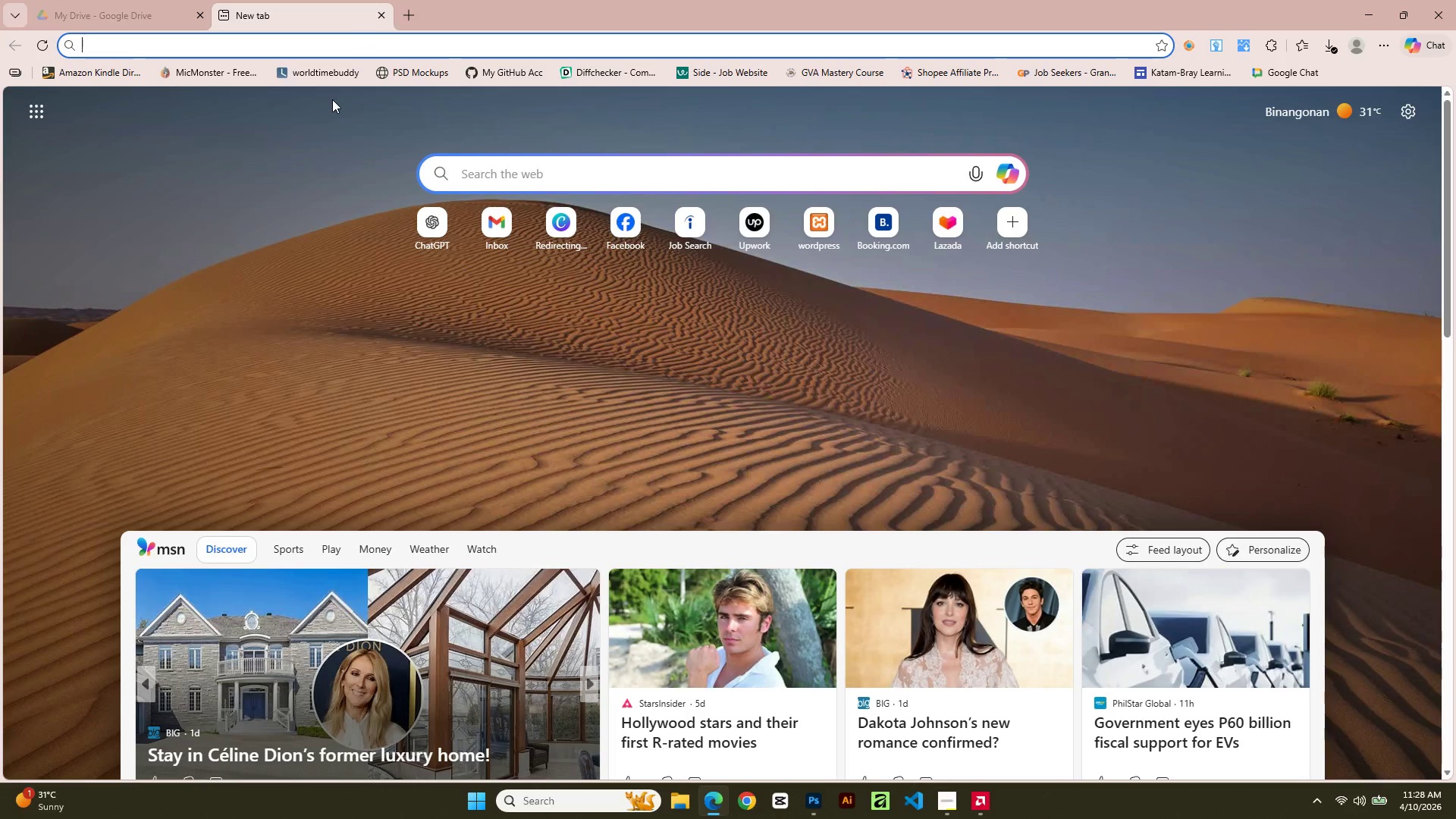 
type(pexel.)
key(Backspace)
type(s)
key(Backspace)
key(Backspace)
type(s.com)
 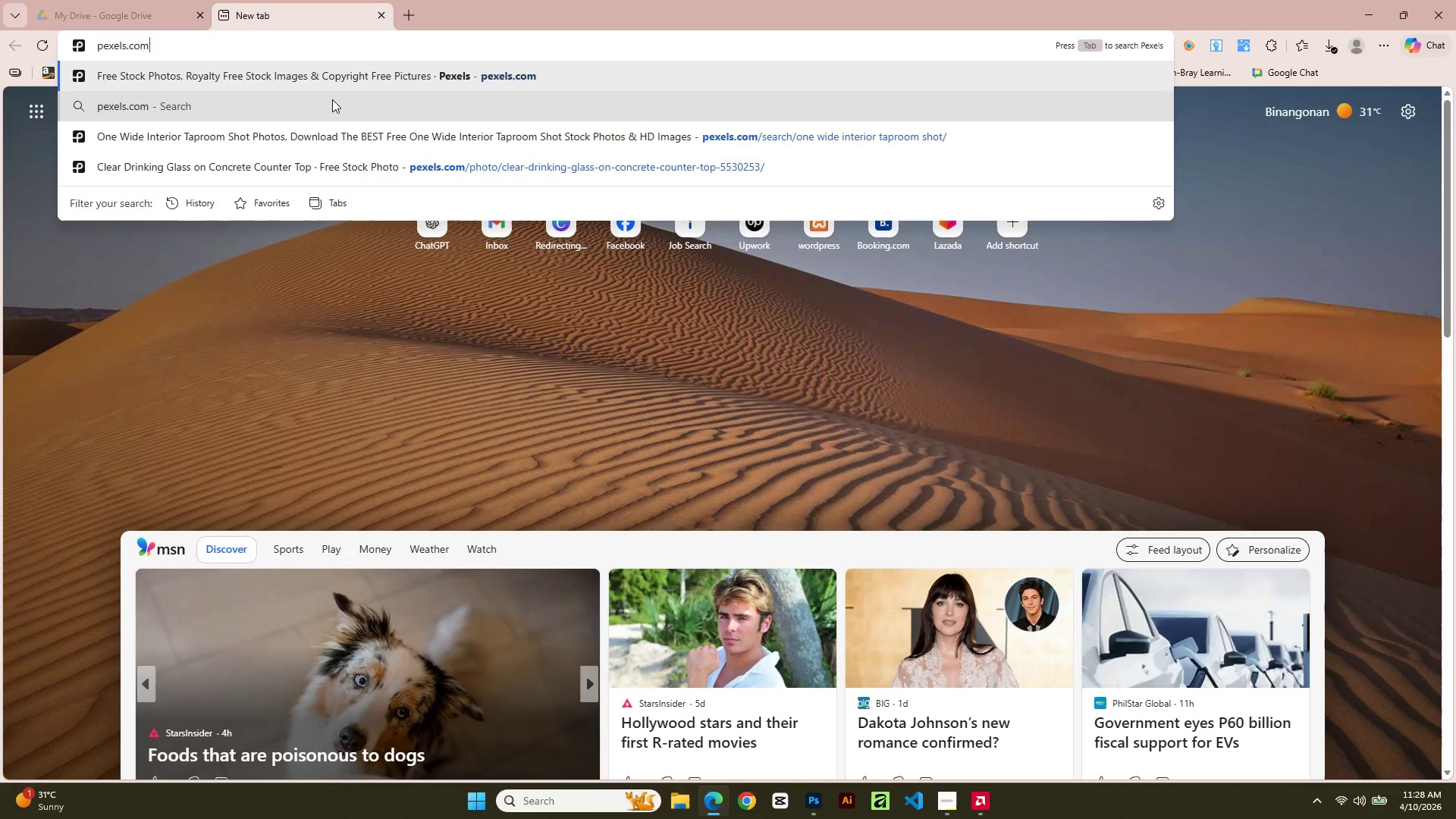 
key(Enter)
 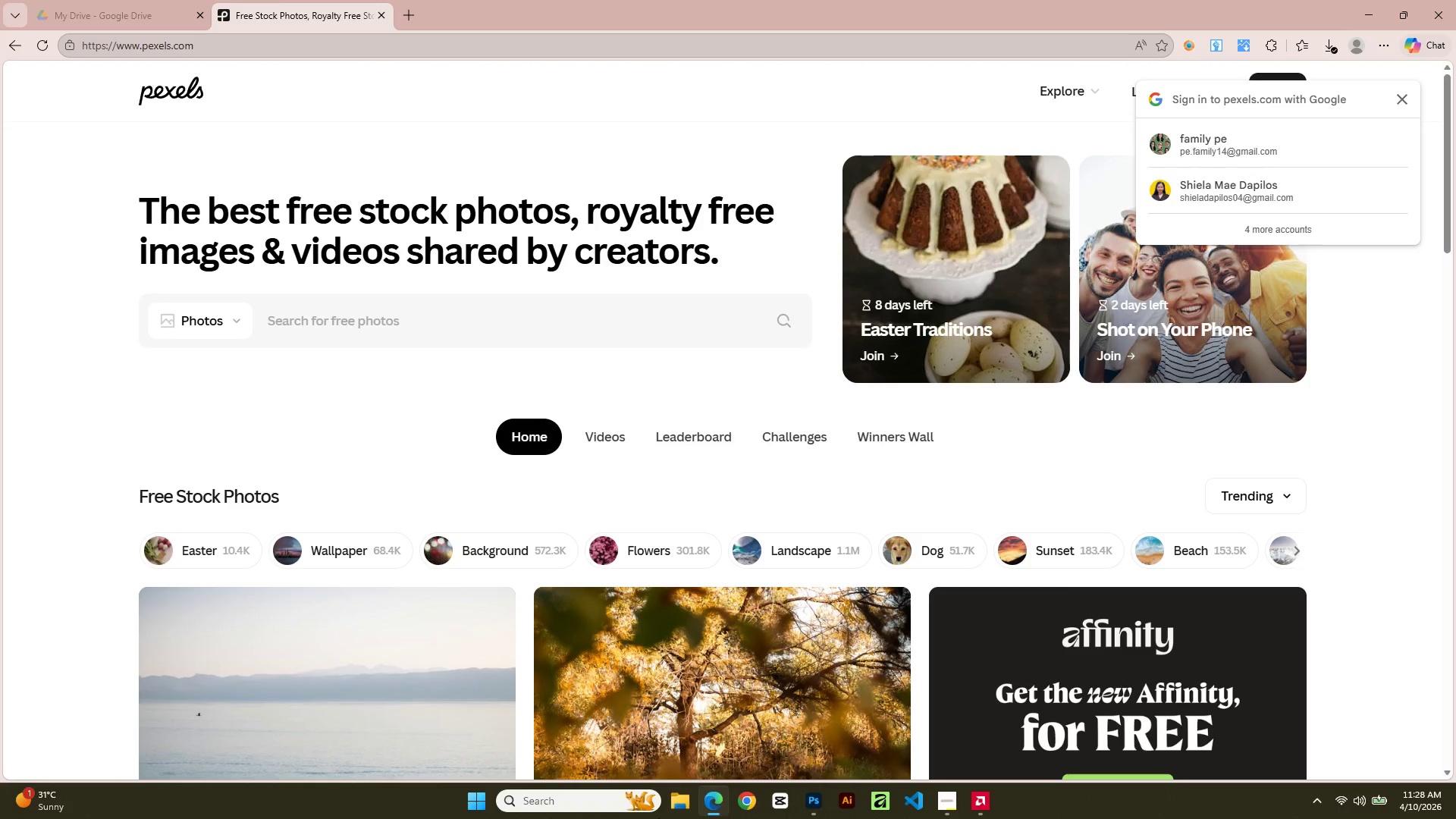 
wait(7.2)
 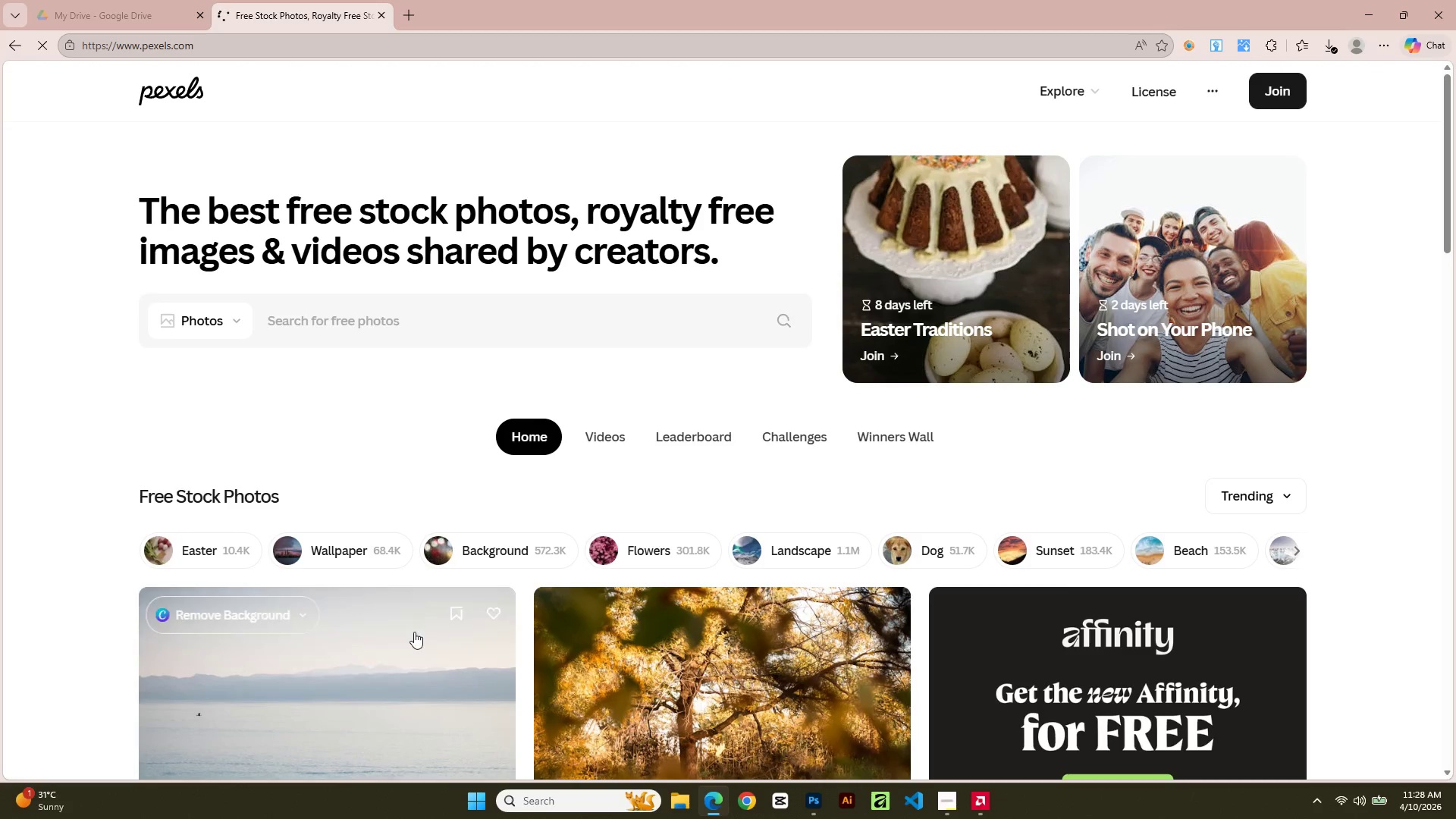 
left_click([314, 313])
 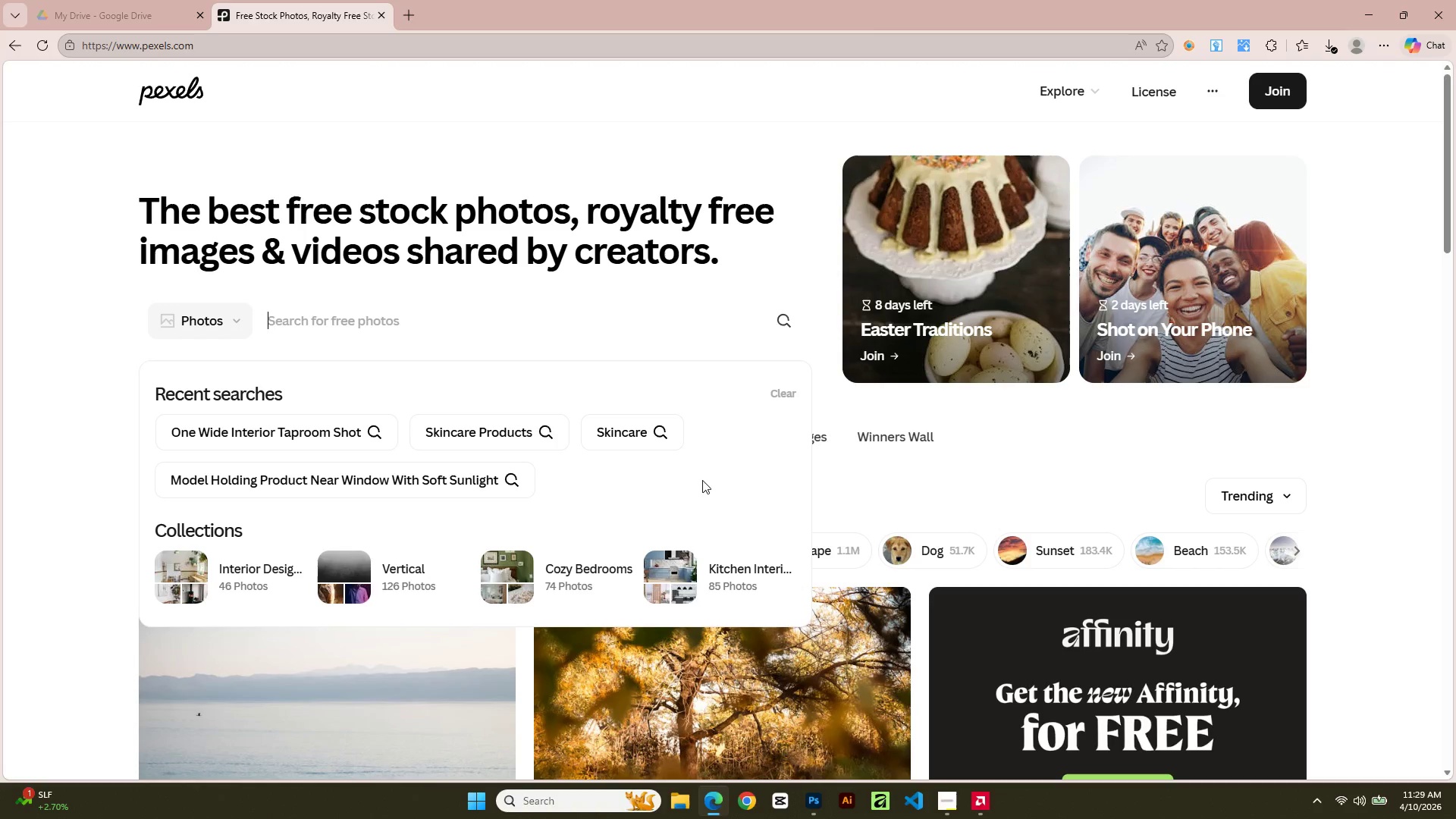 
wait(25.3)
 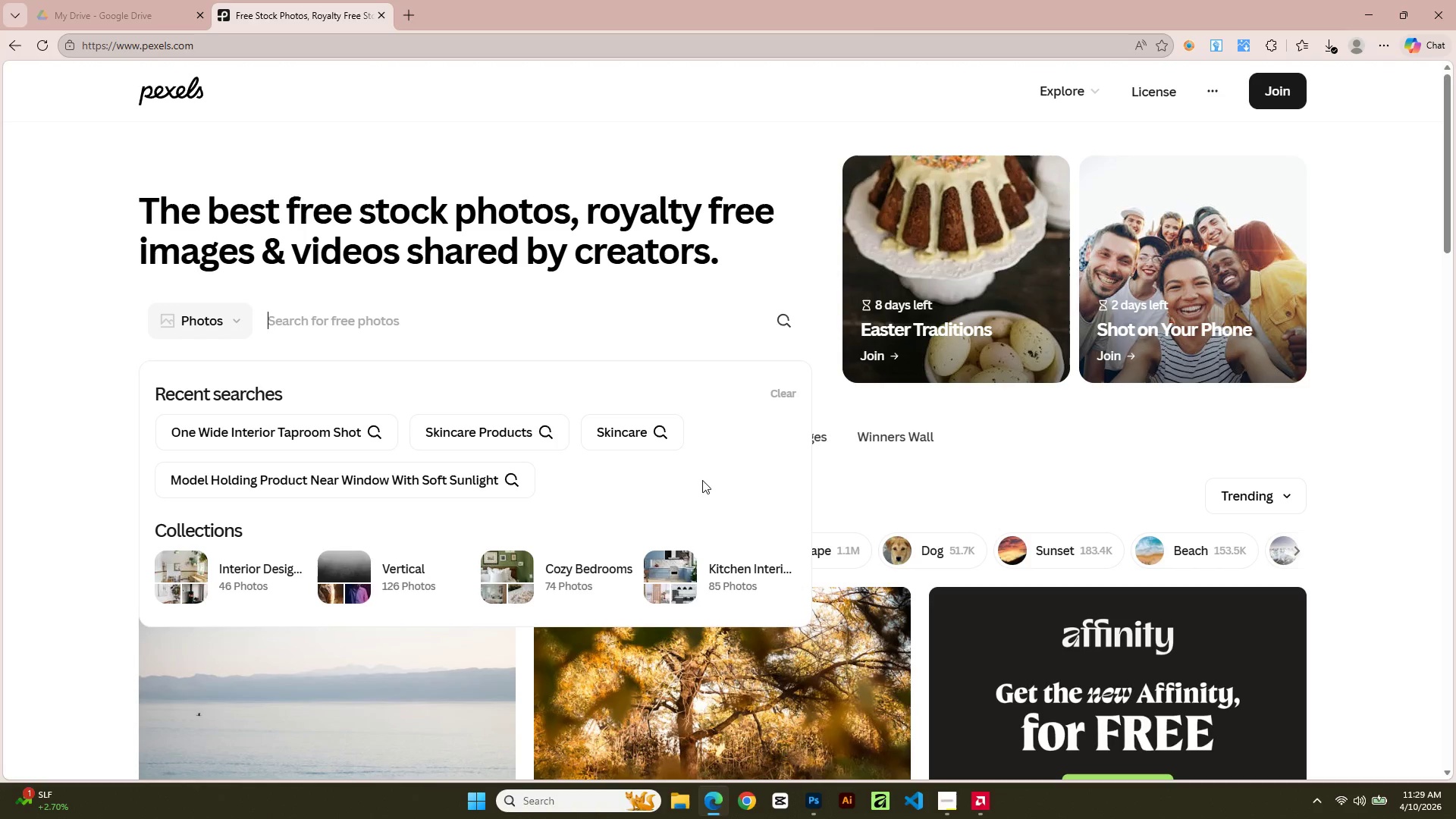 
left_click([946, 802])